 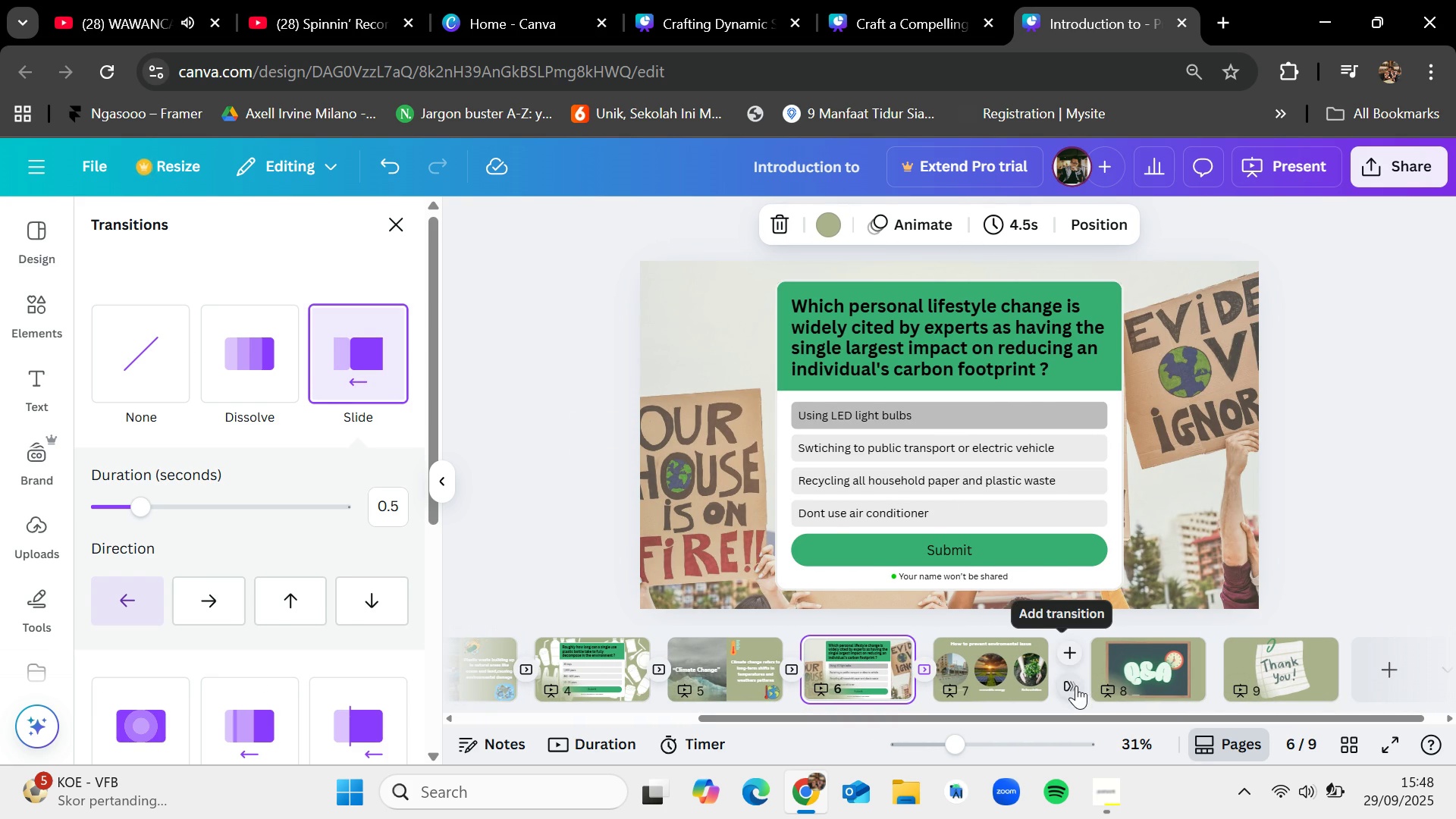 
left_click([1076, 686])
 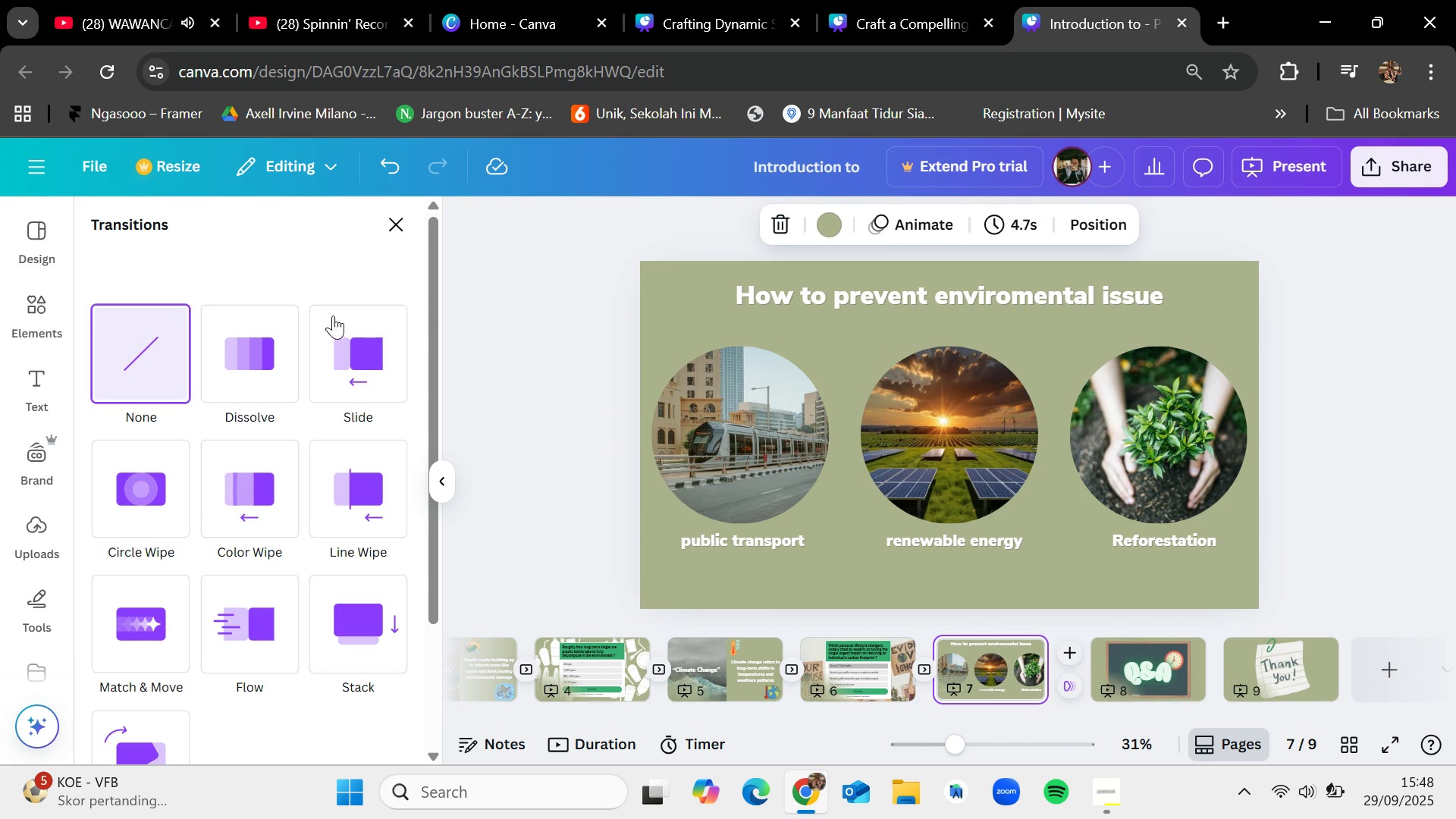 
left_click([318, 325])
 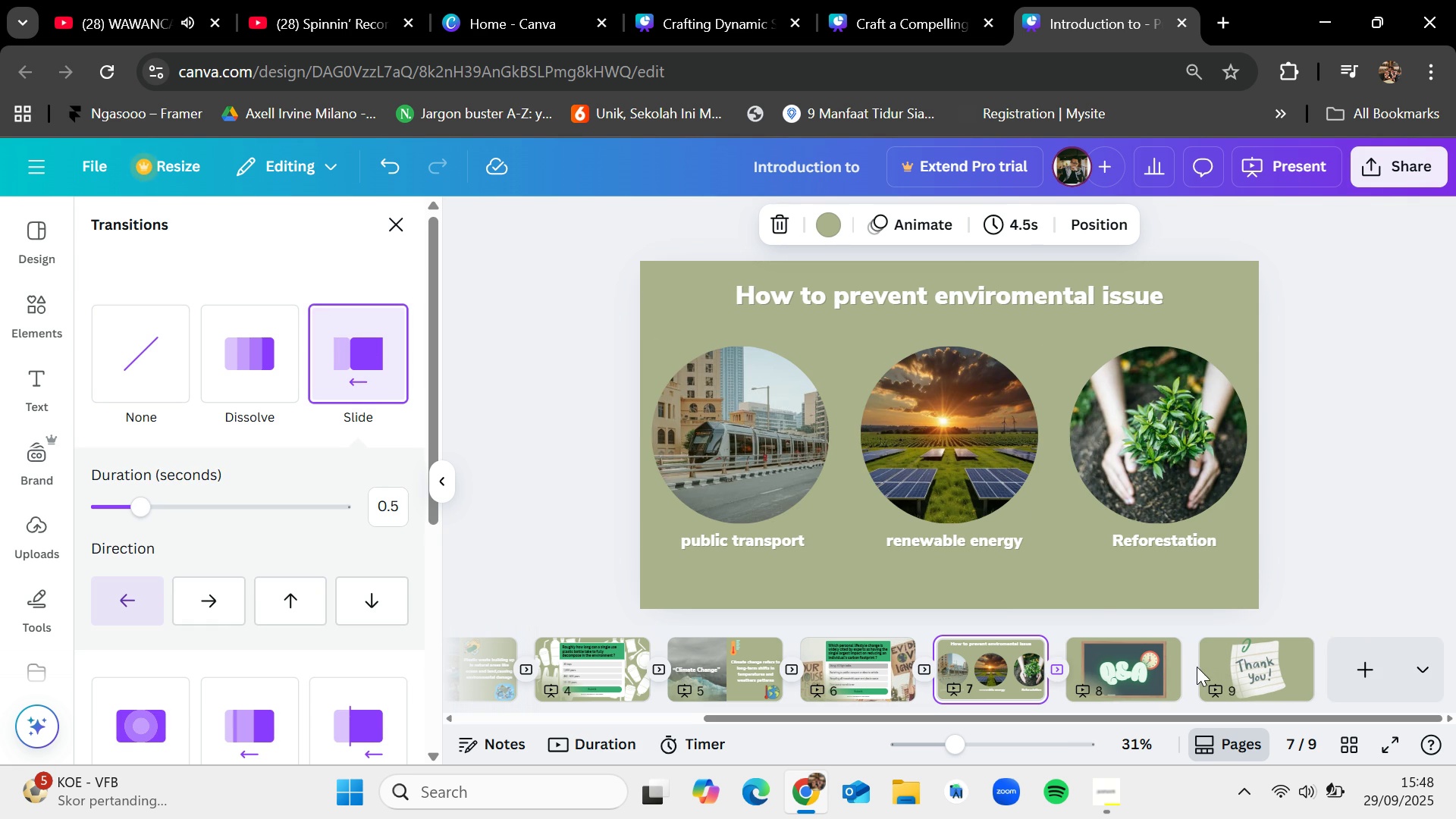 
left_click([1196, 667])
 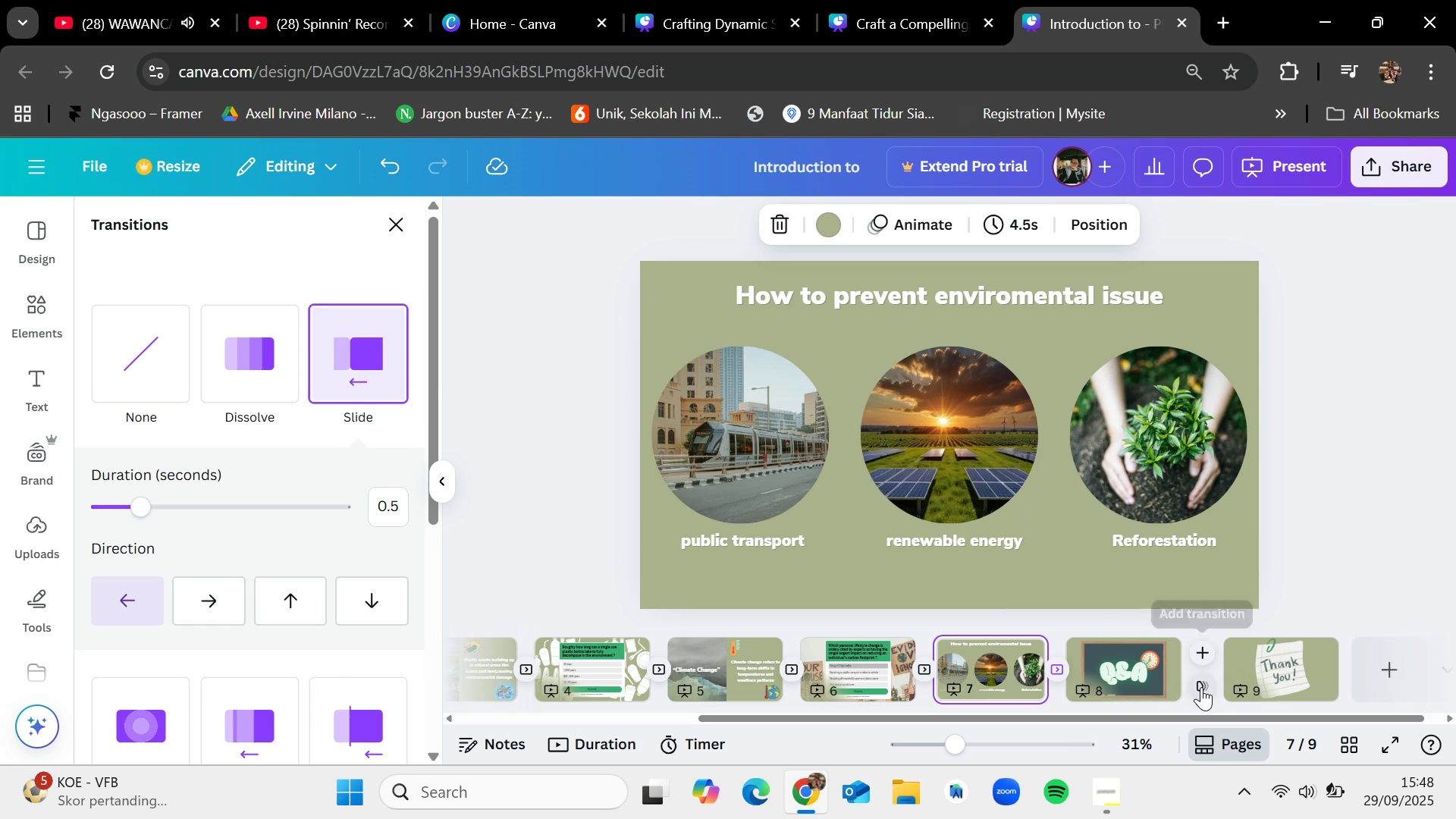 
left_click([1201, 687])